 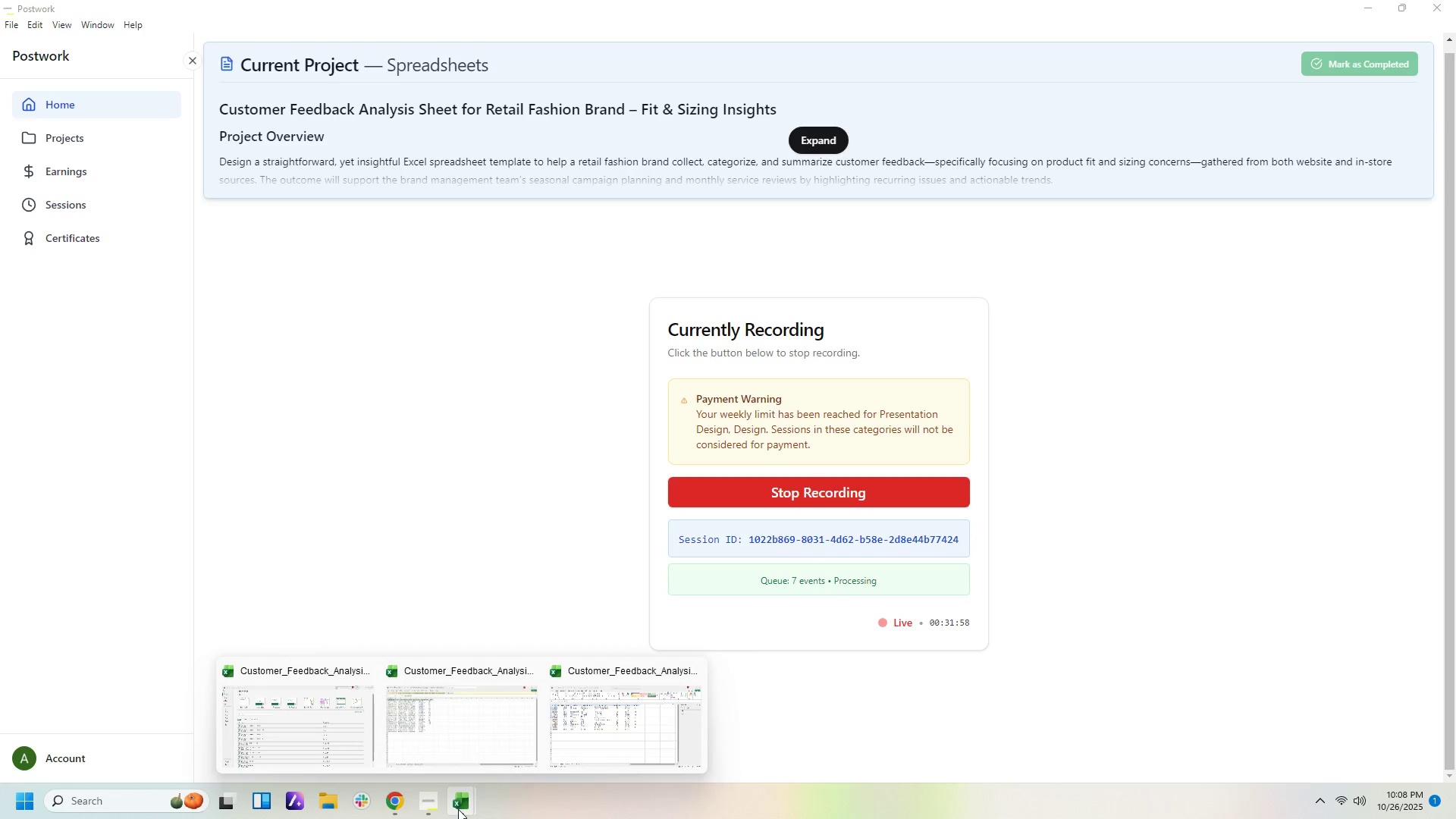 
left_click([654, 711])
 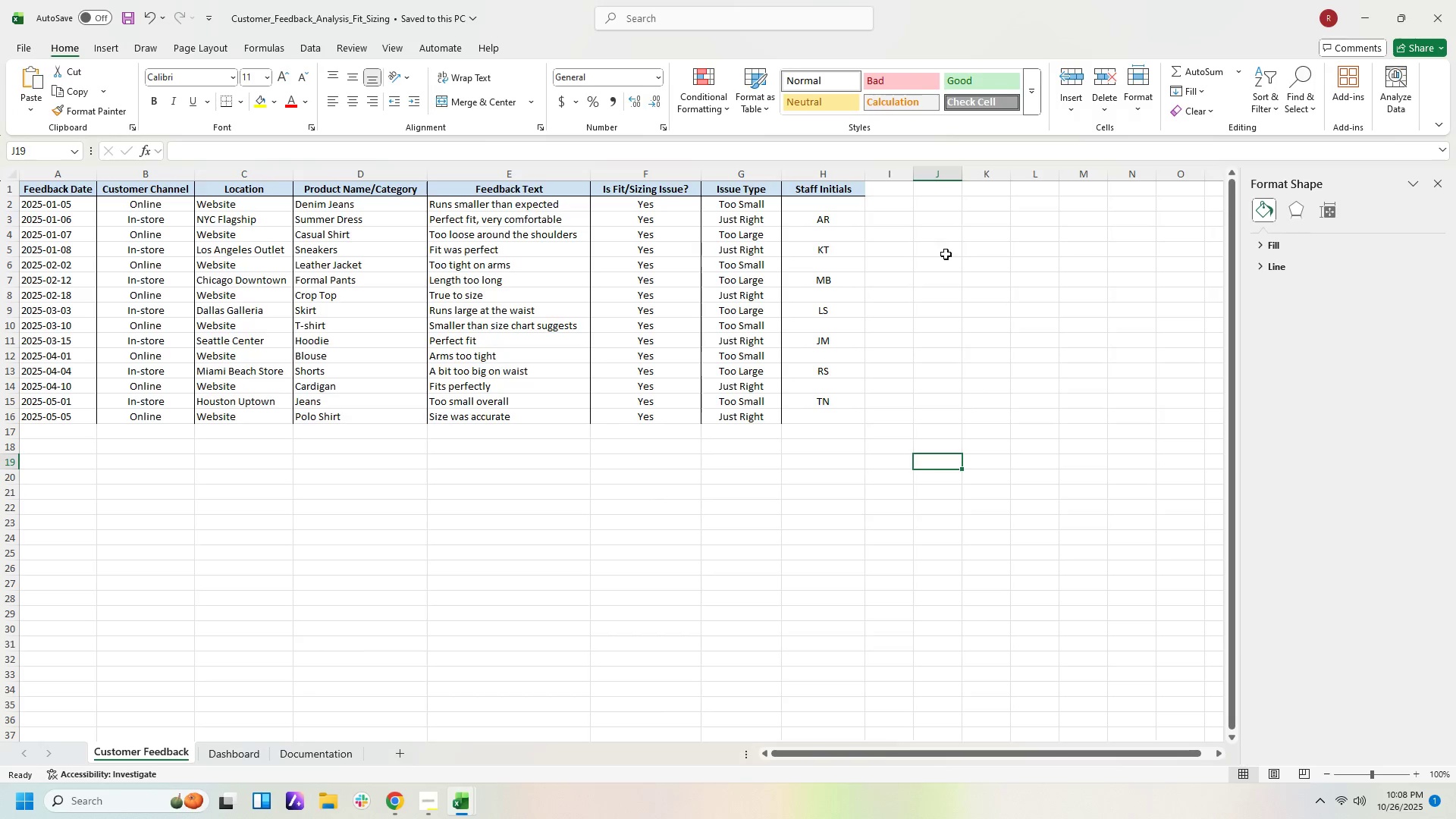 
scroll: coordinate [503, 345], scroll_direction: up, amount: 3.0
 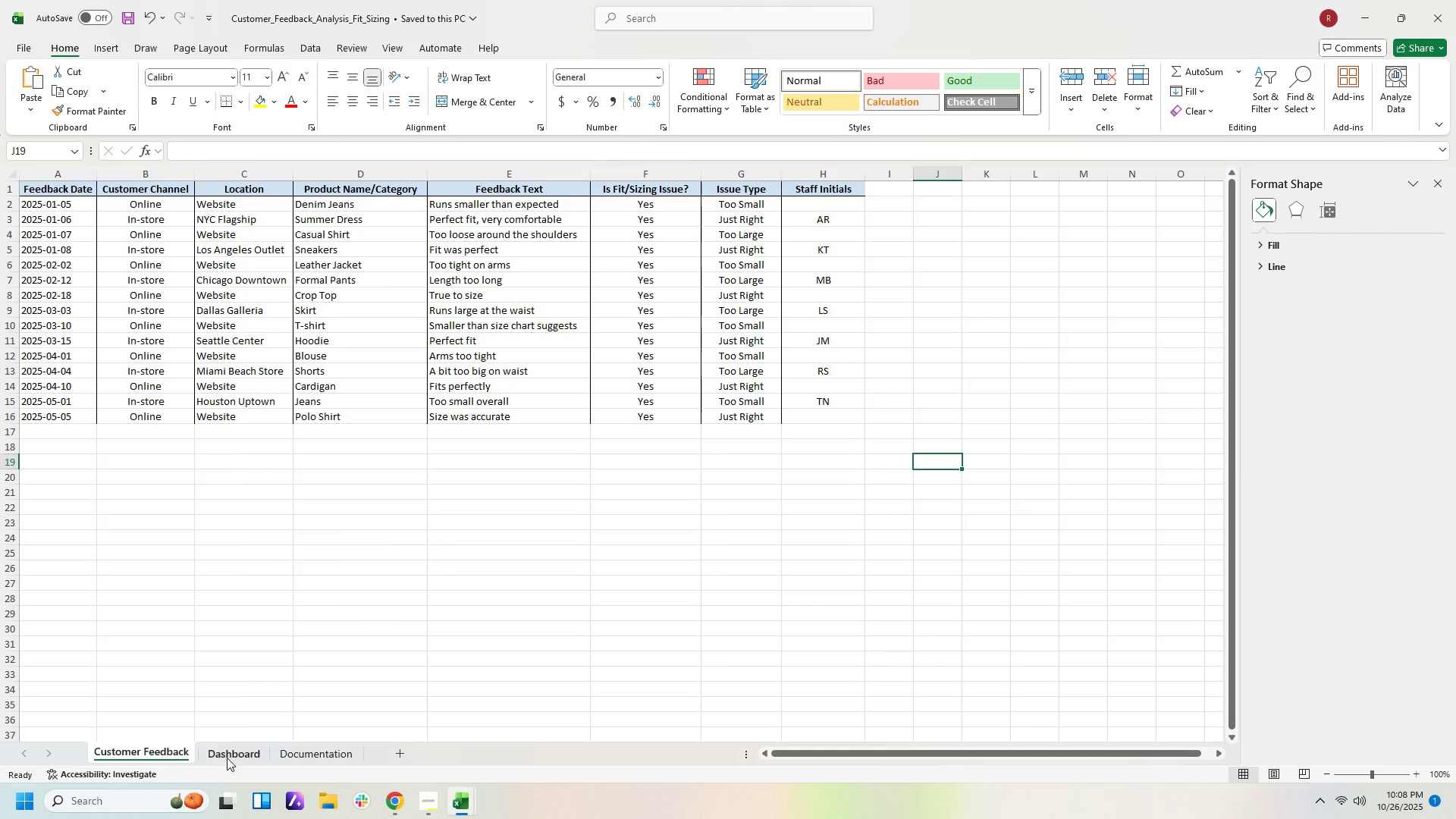 
left_click([227, 756])
 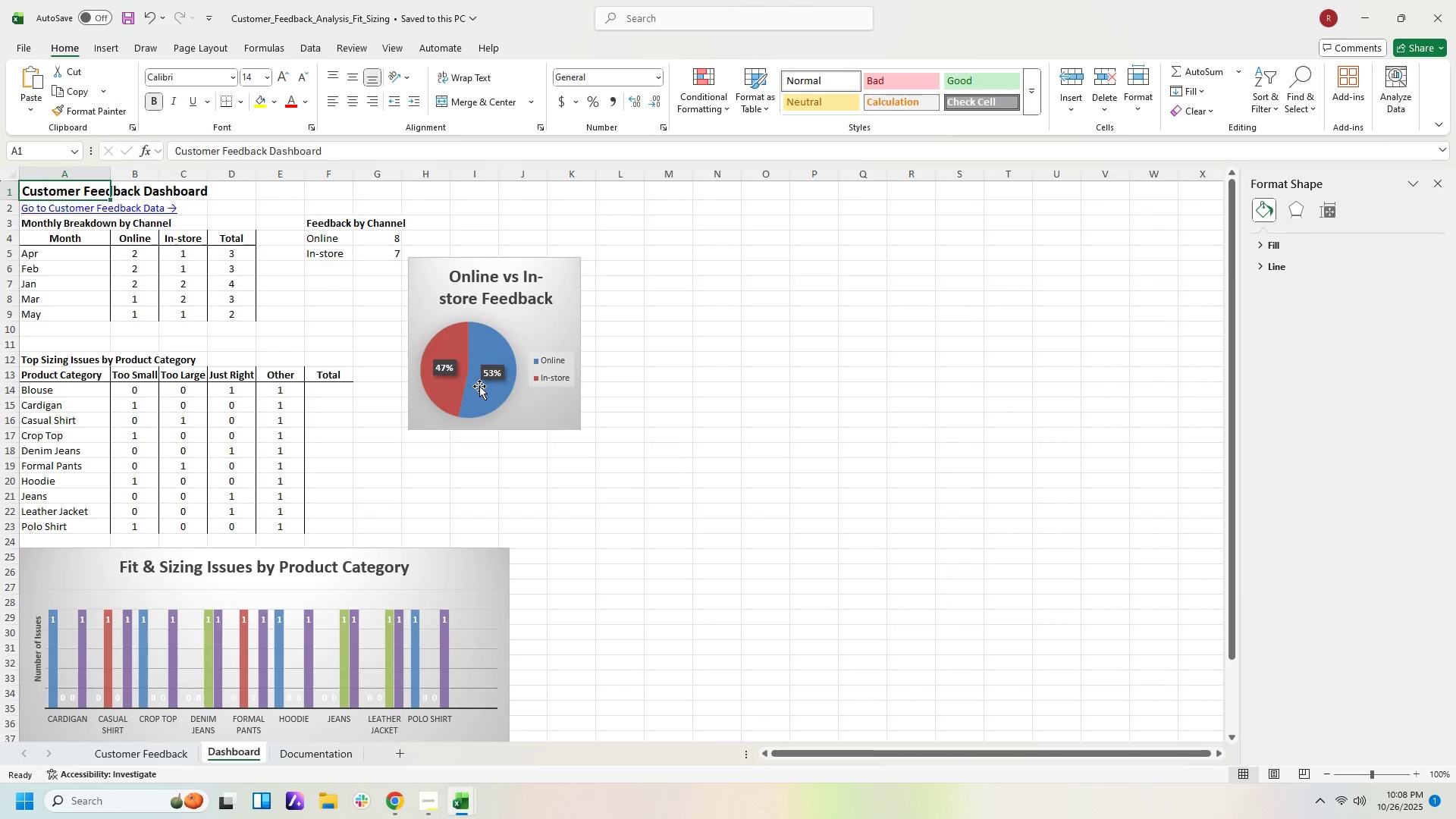 
left_click_drag(start_coordinate=[479, 386], to_coordinate=[490, 317])
 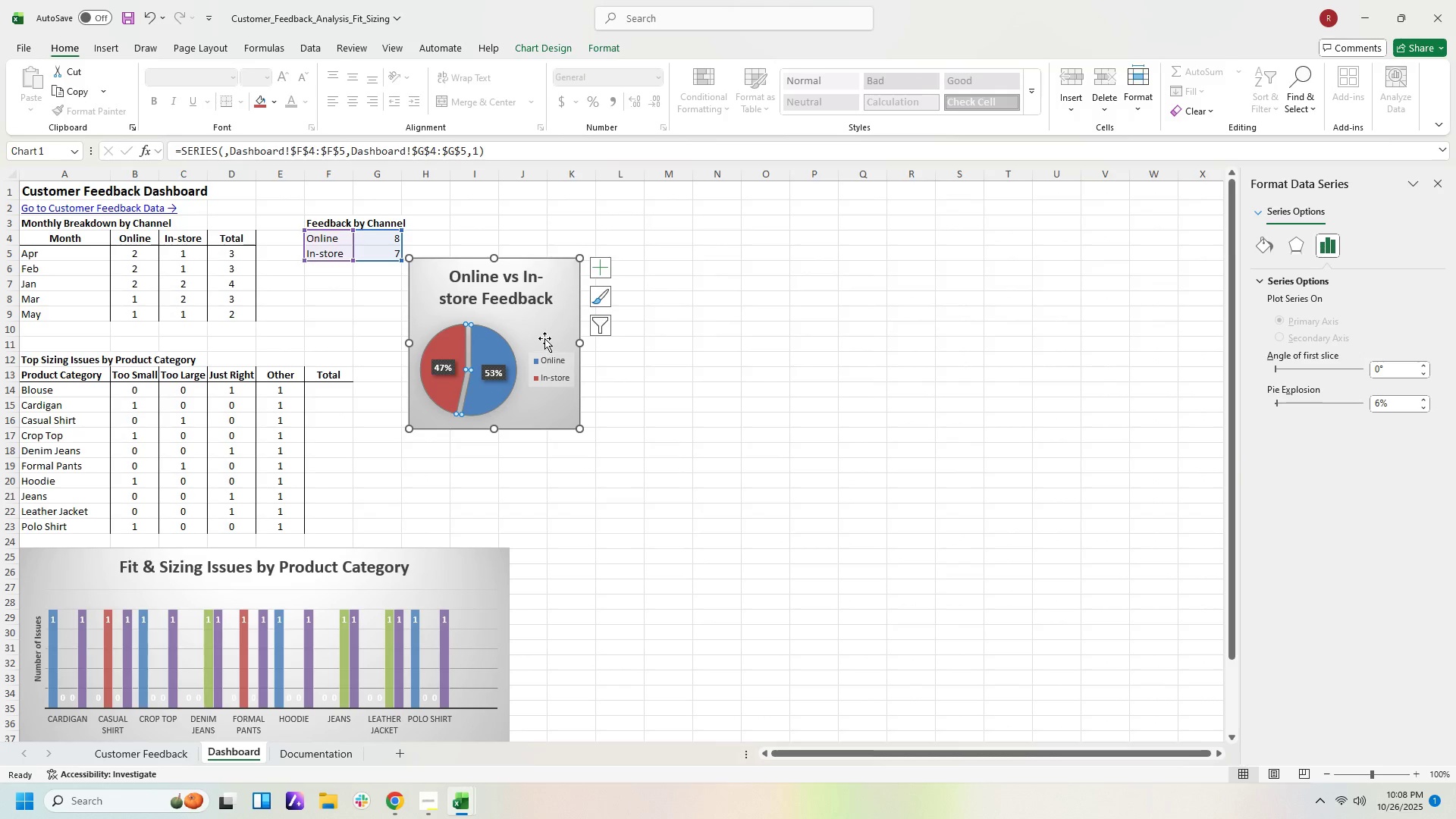 
left_click_drag(start_coordinate=[544, 338], to_coordinate=[557, 268])
 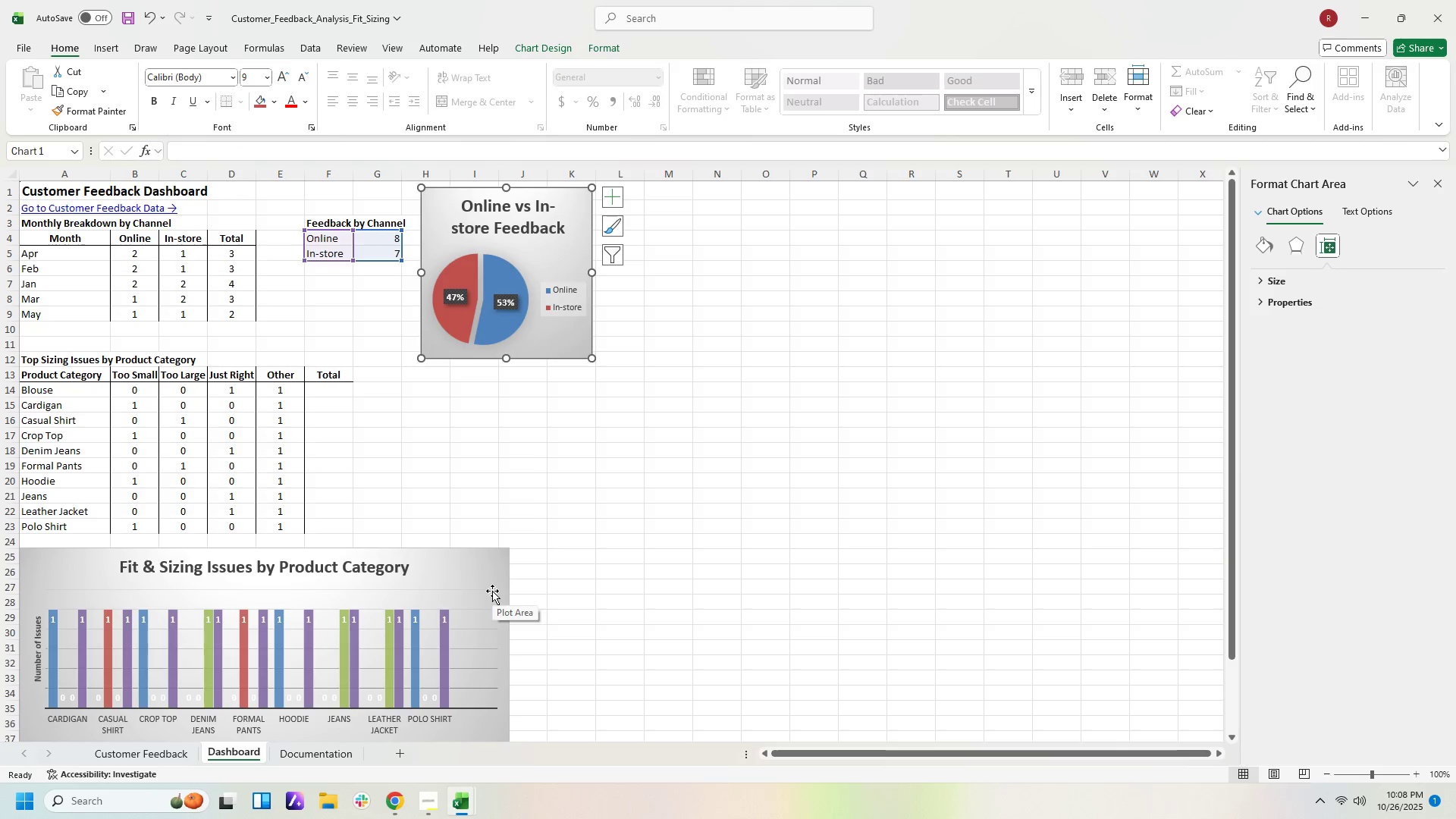 
left_click_drag(start_coordinate=[493, 574], to_coordinate=[831, 397])
 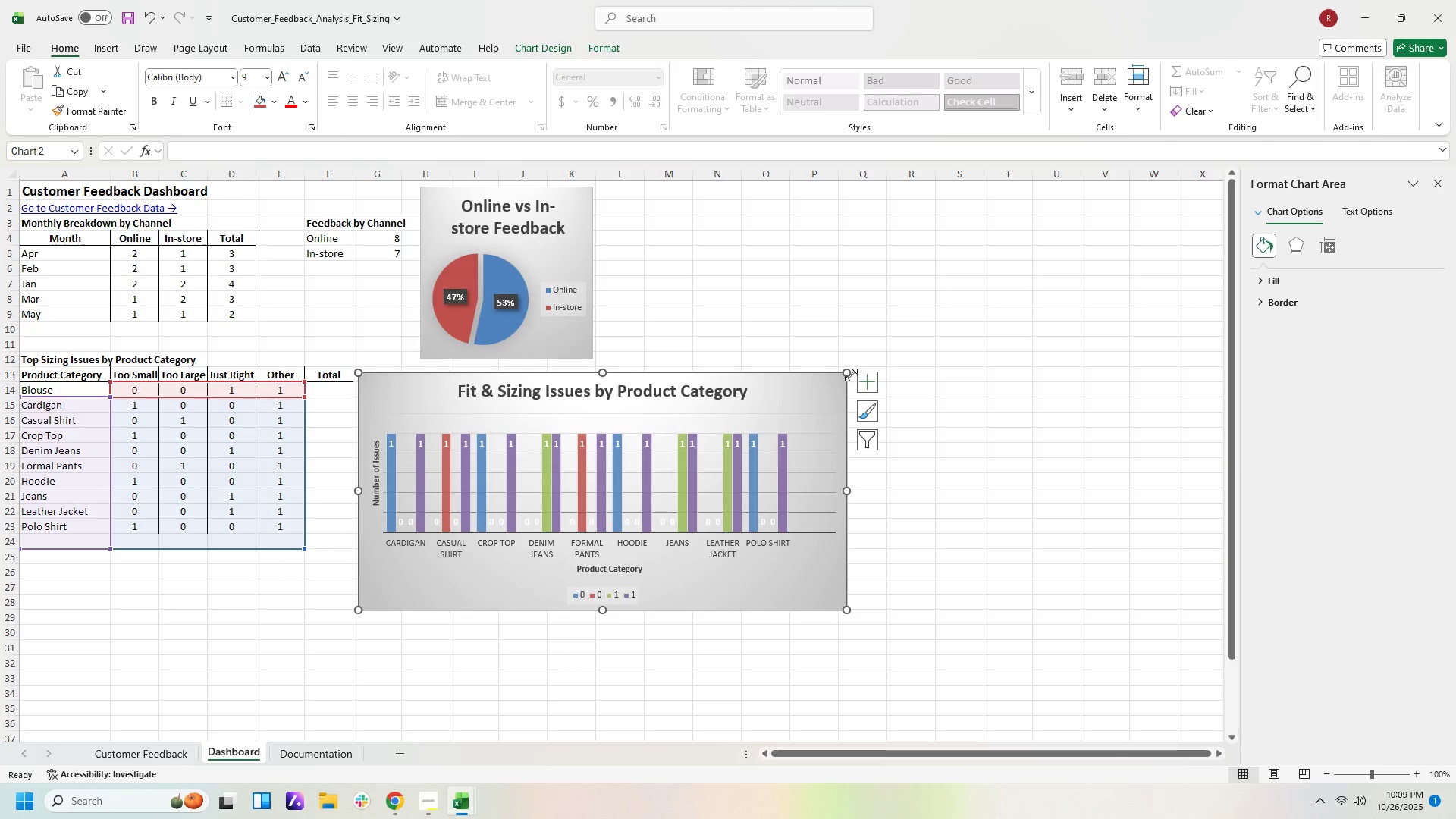 
left_click_drag(start_coordinate=[849, 374], to_coordinate=[964, 350])
 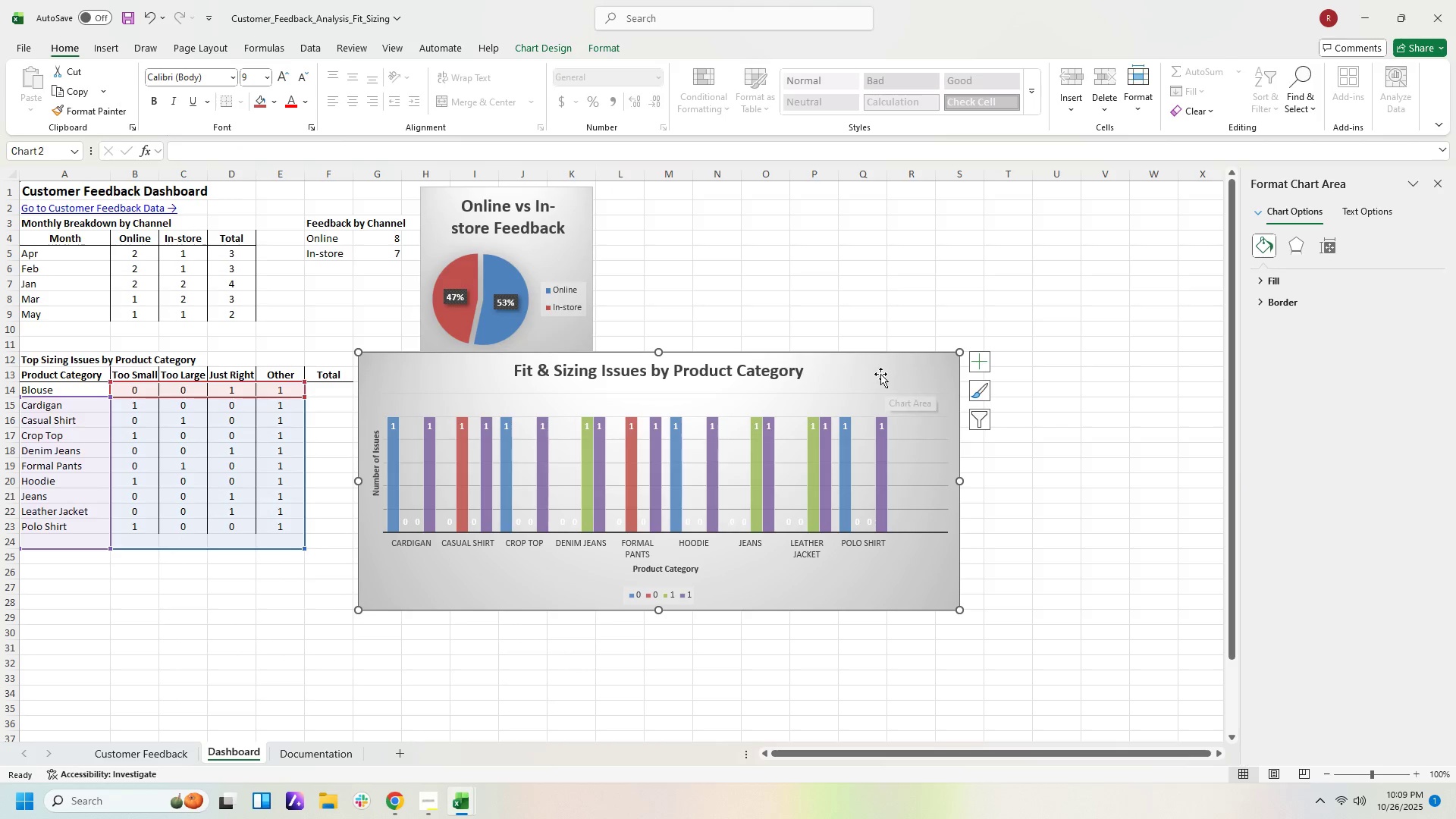 
left_click_drag(start_coordinate=[880, 372], to_coordinate=[880, 394])
 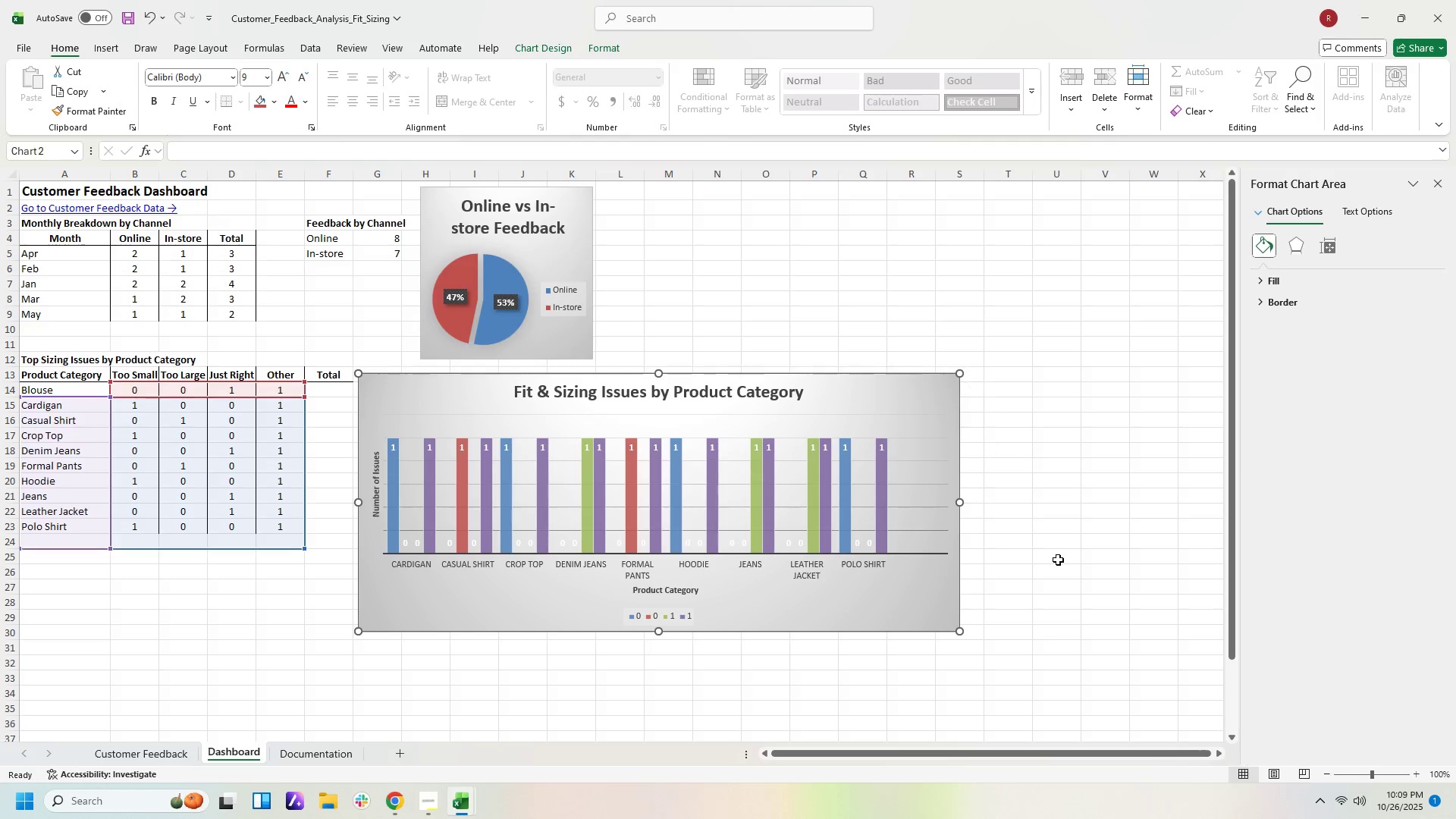 
left_click([1058, 560])
 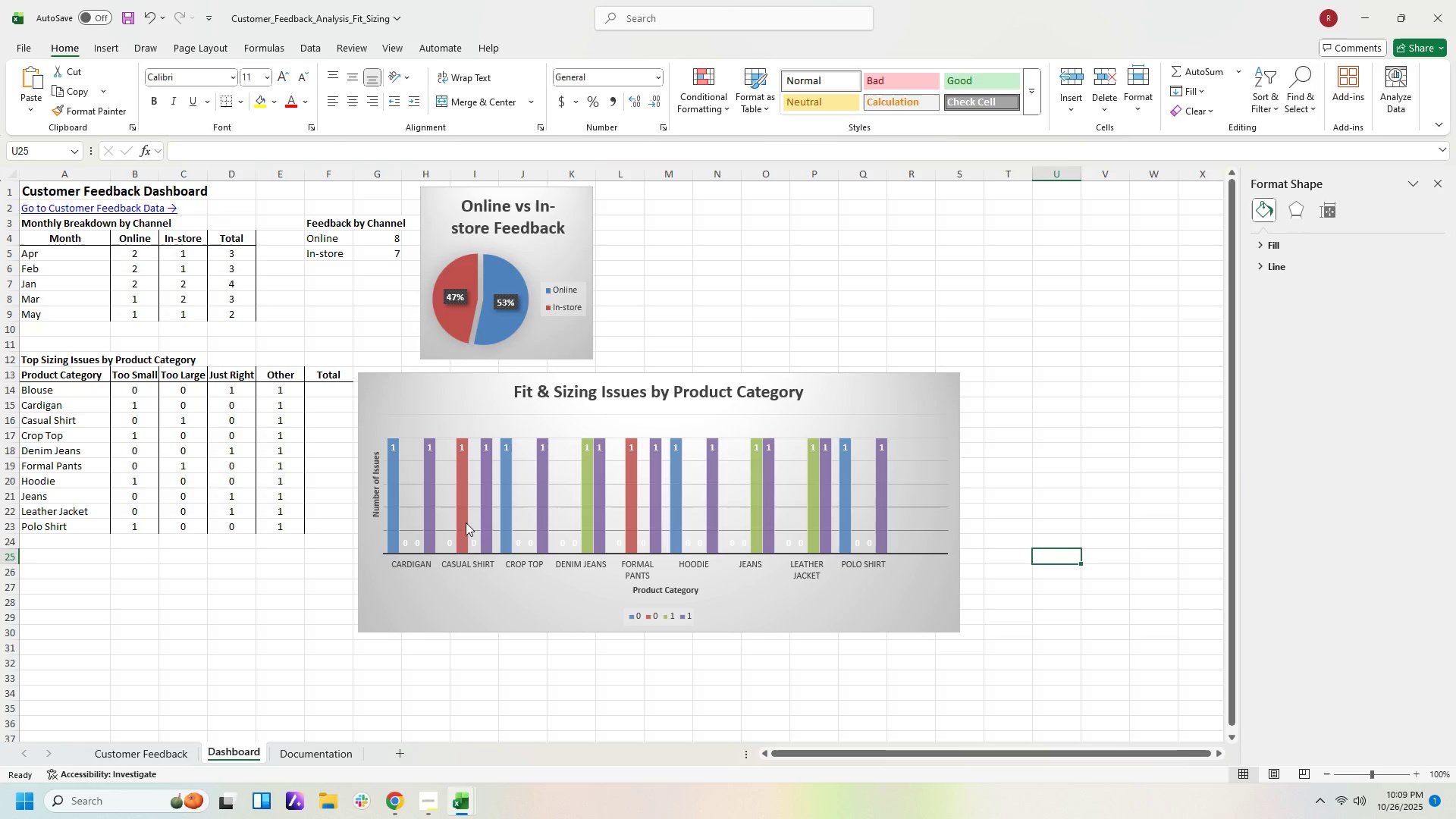 
wait(24.33)
 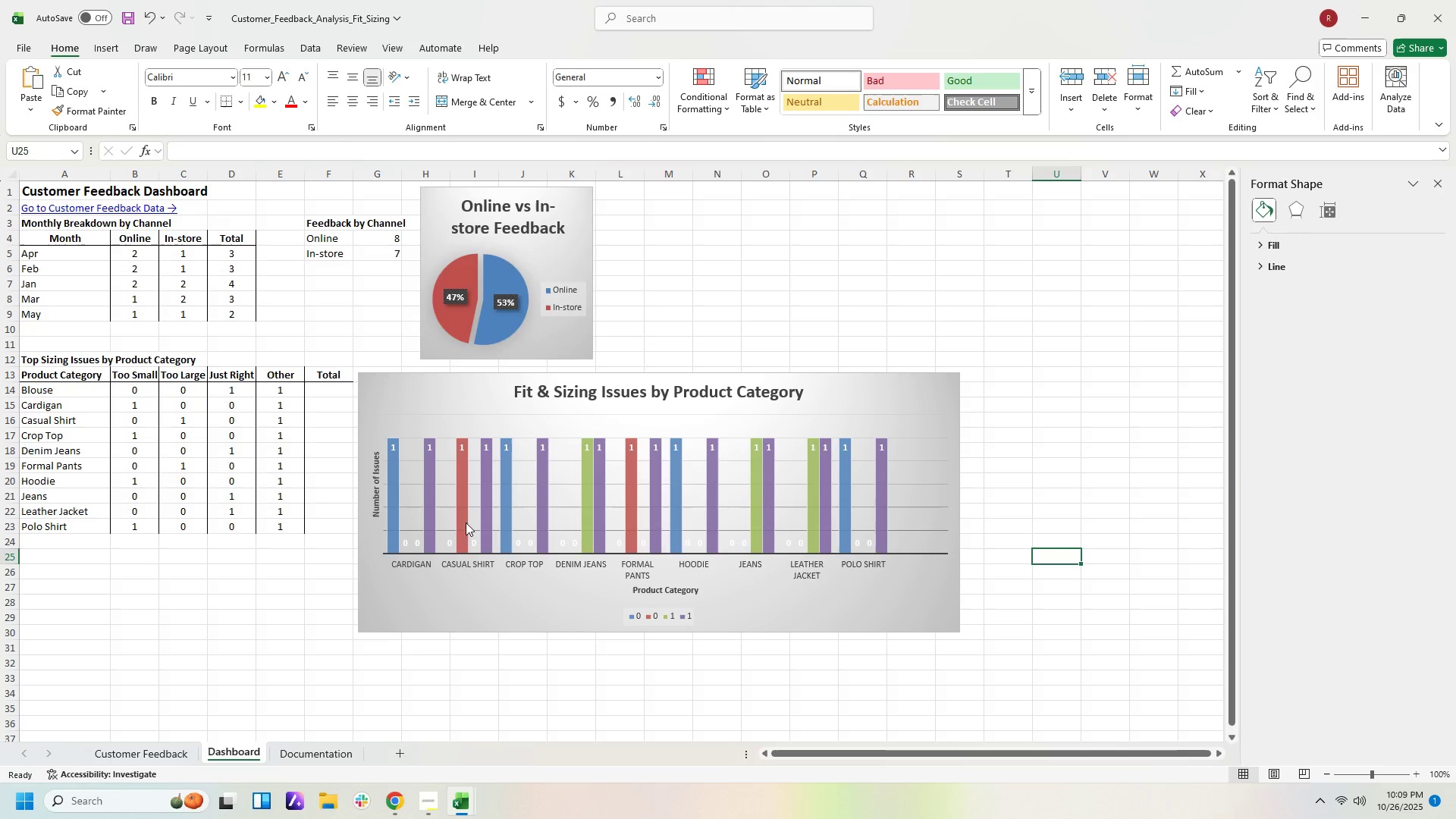 
scroll: coordinate [1074, 460], scroll_direction: up, amount: 1.0
 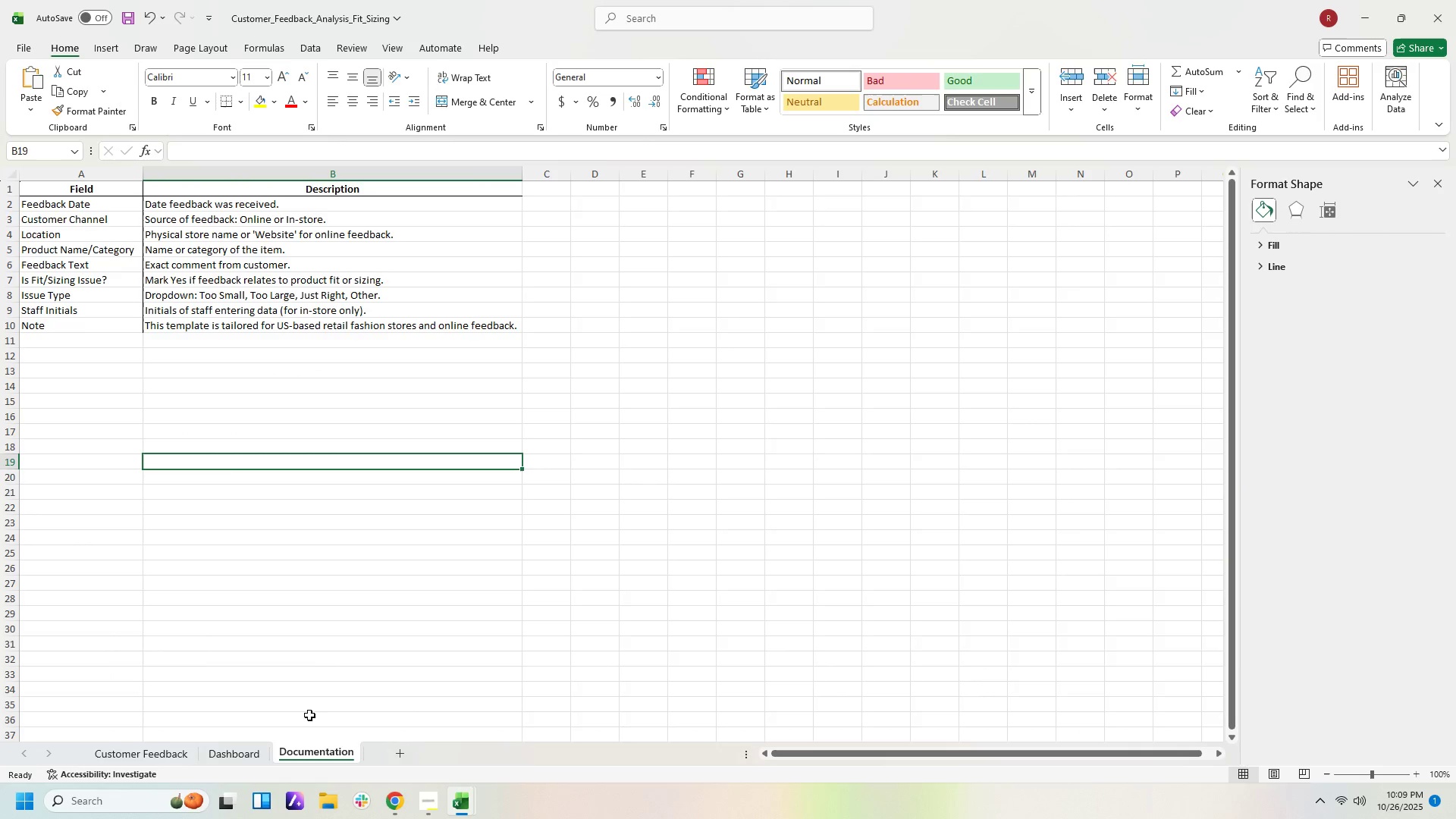 